 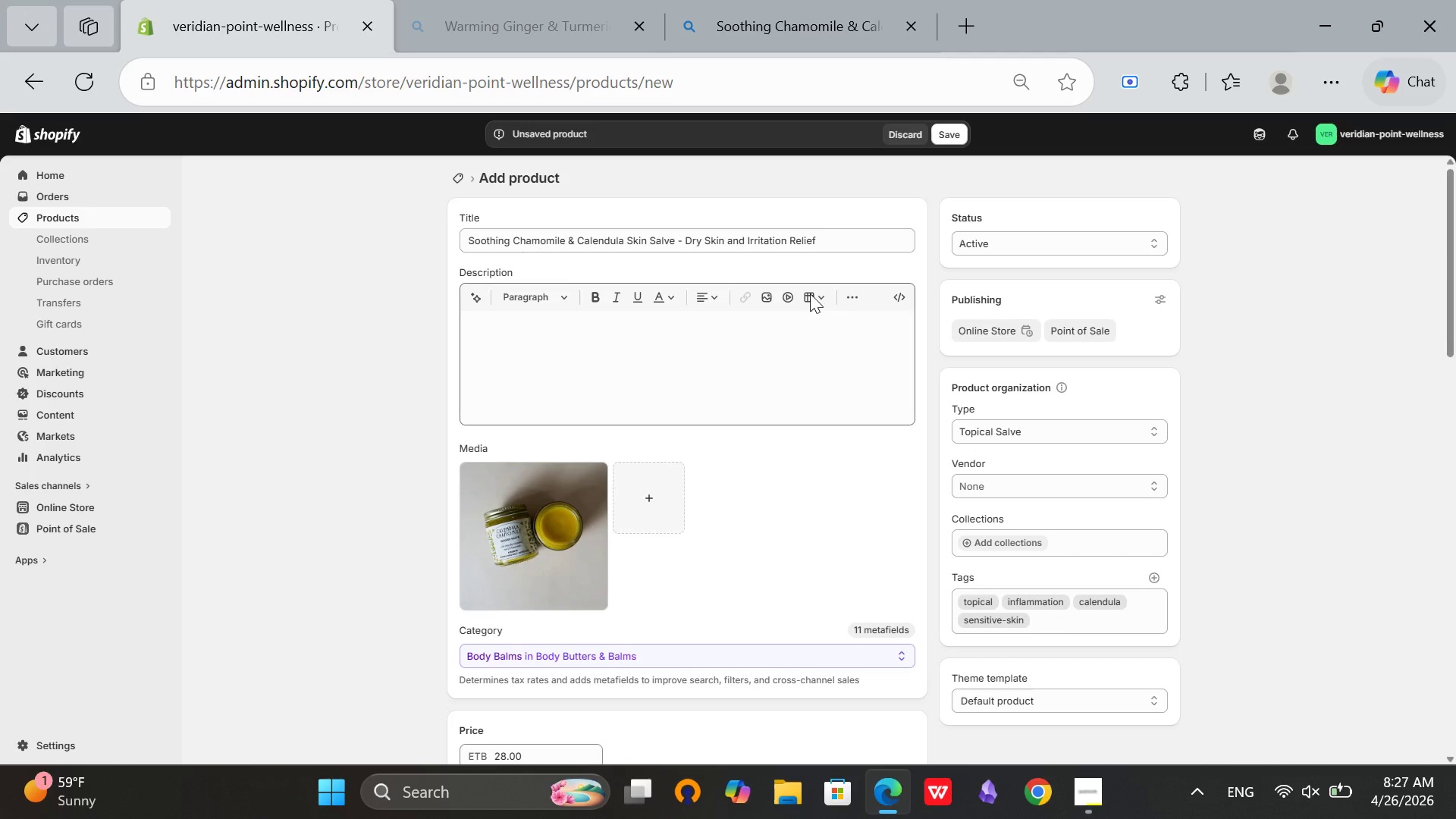 
scroll: coordinate [1291, 362], scroll_direction: down, amount: 12.0
 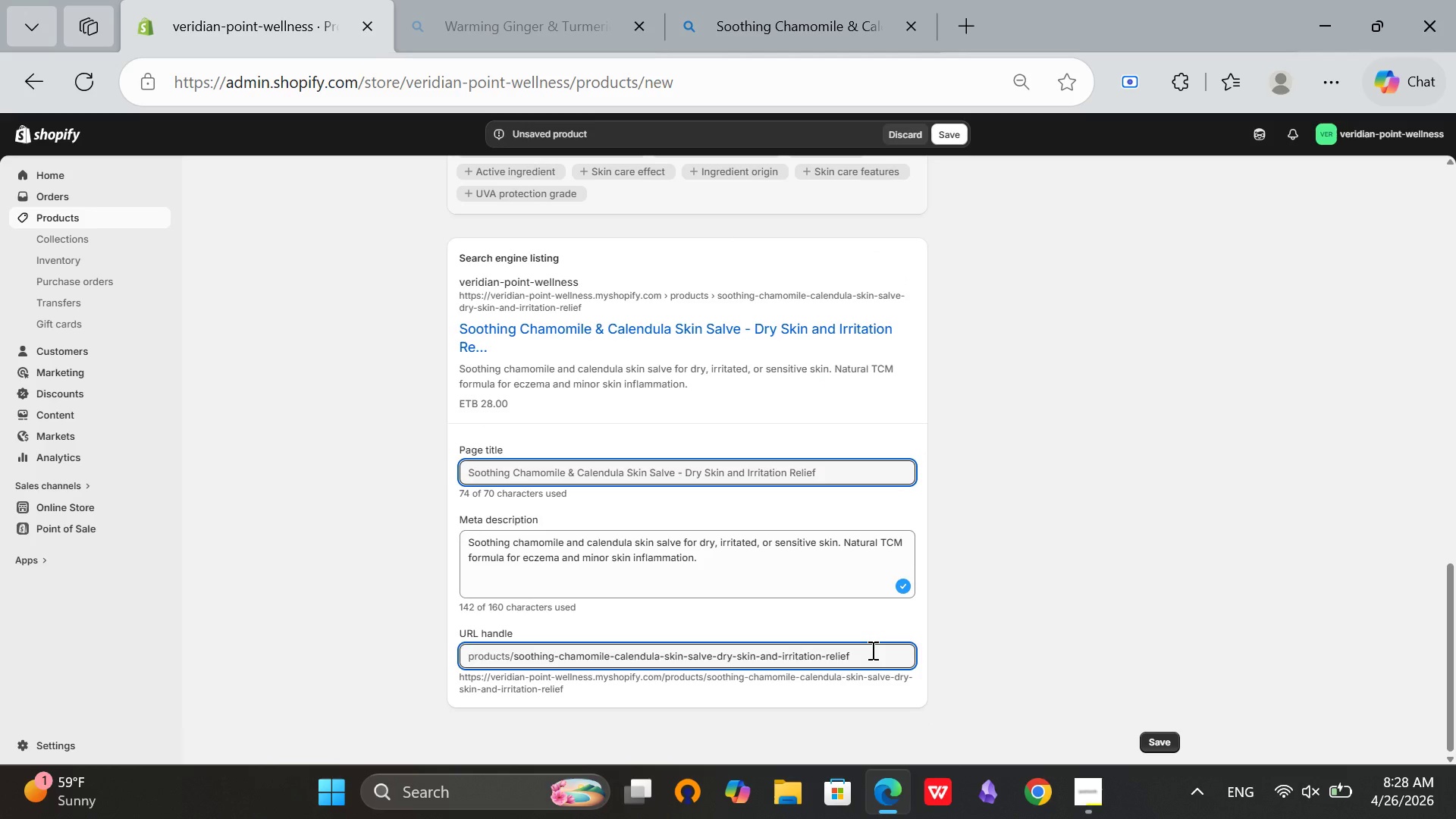 
left_click_drag(start_coordinate=[868, 647], to_coordinate=[714, 636])
 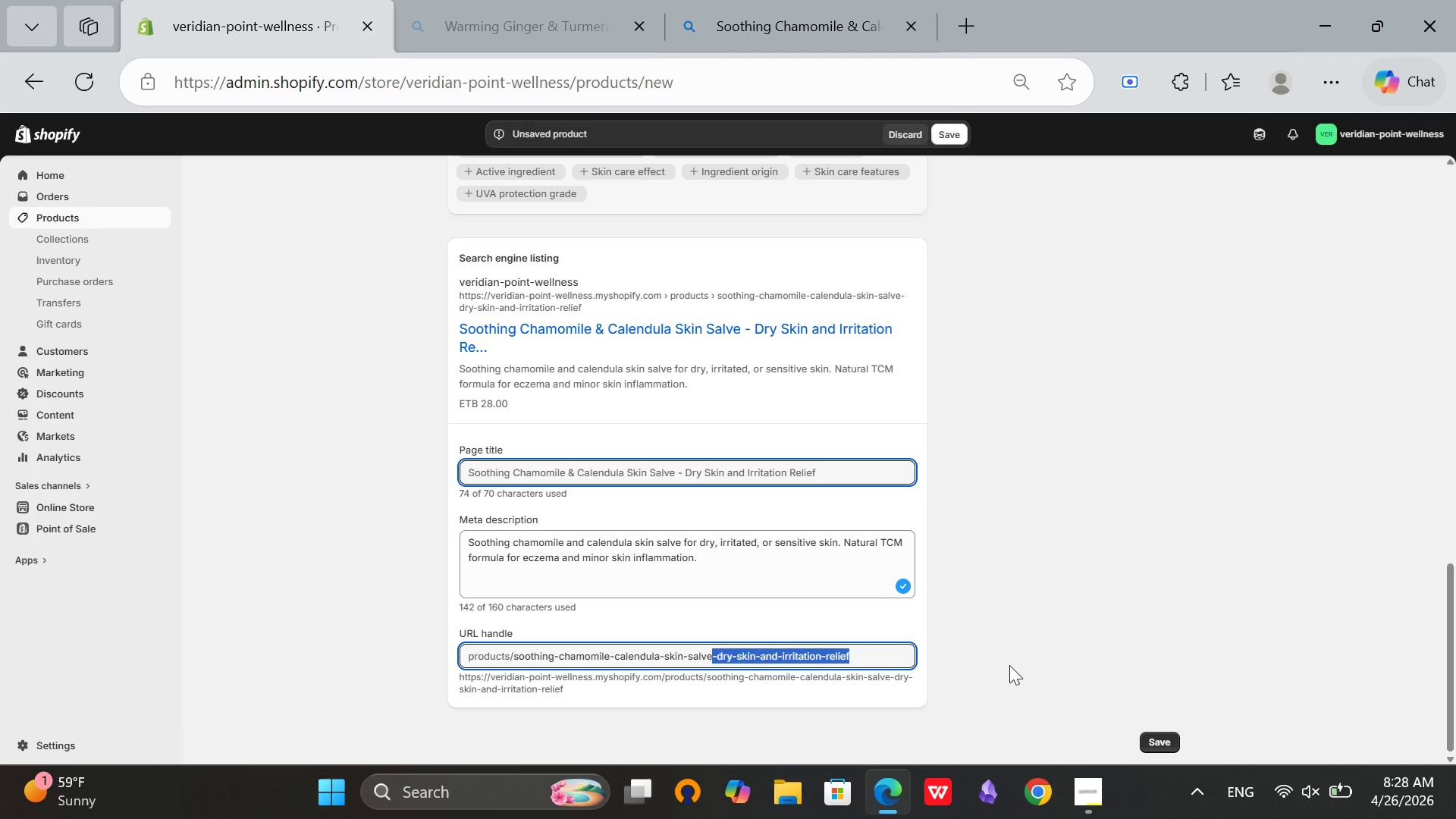 
key(Backspace)
 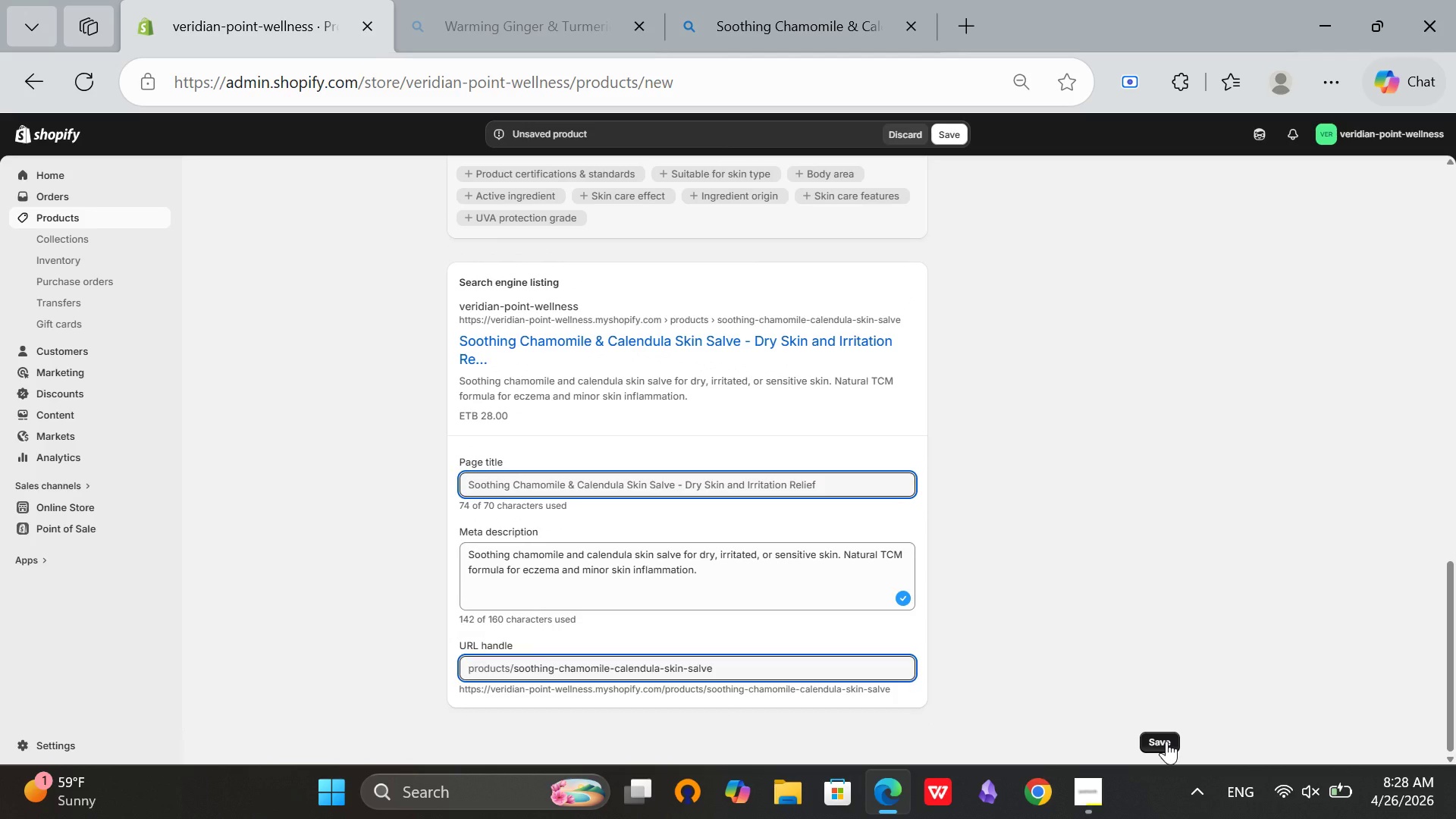 
left_click([1166, 741])
 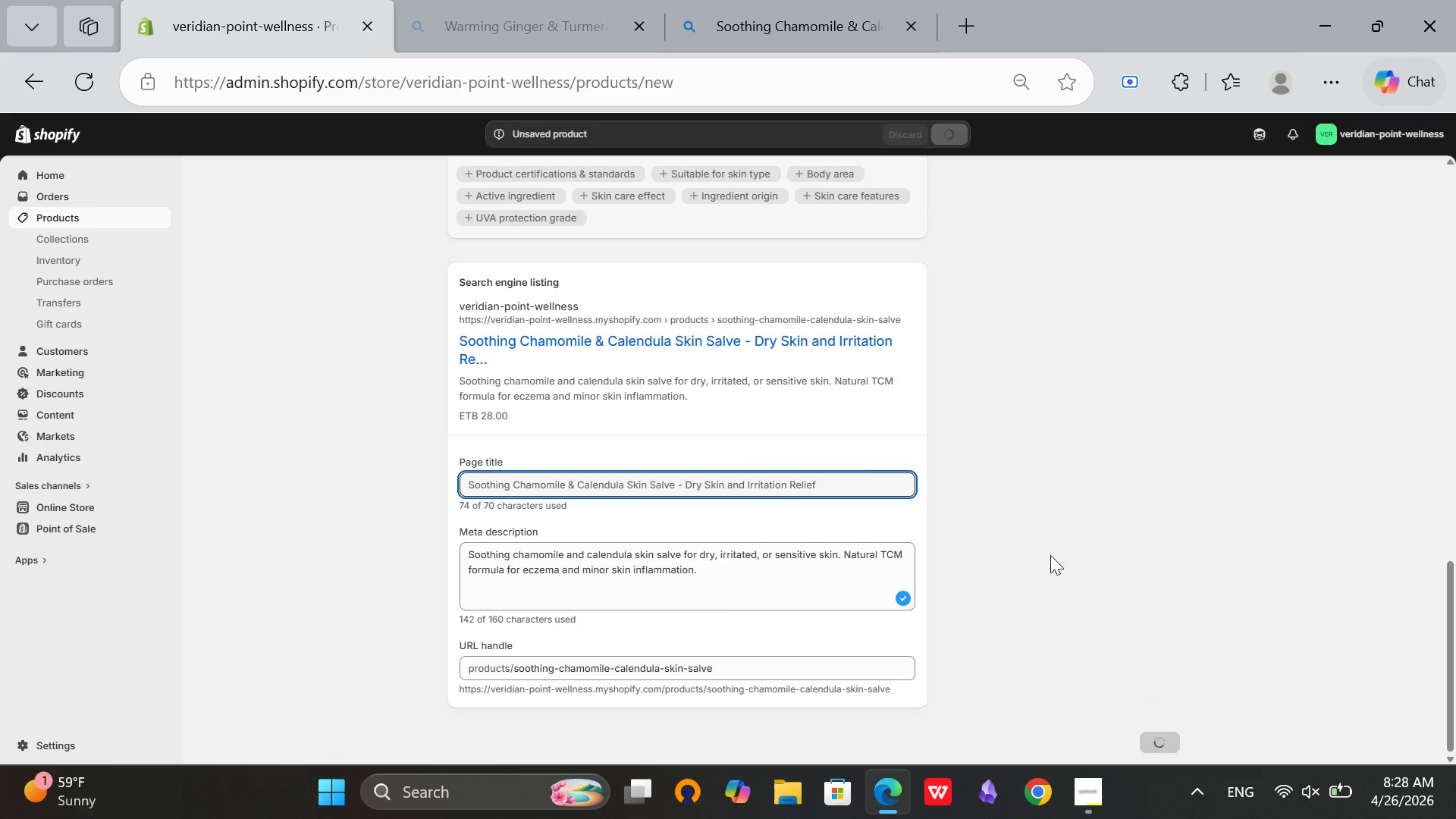 
wait(9.0)
 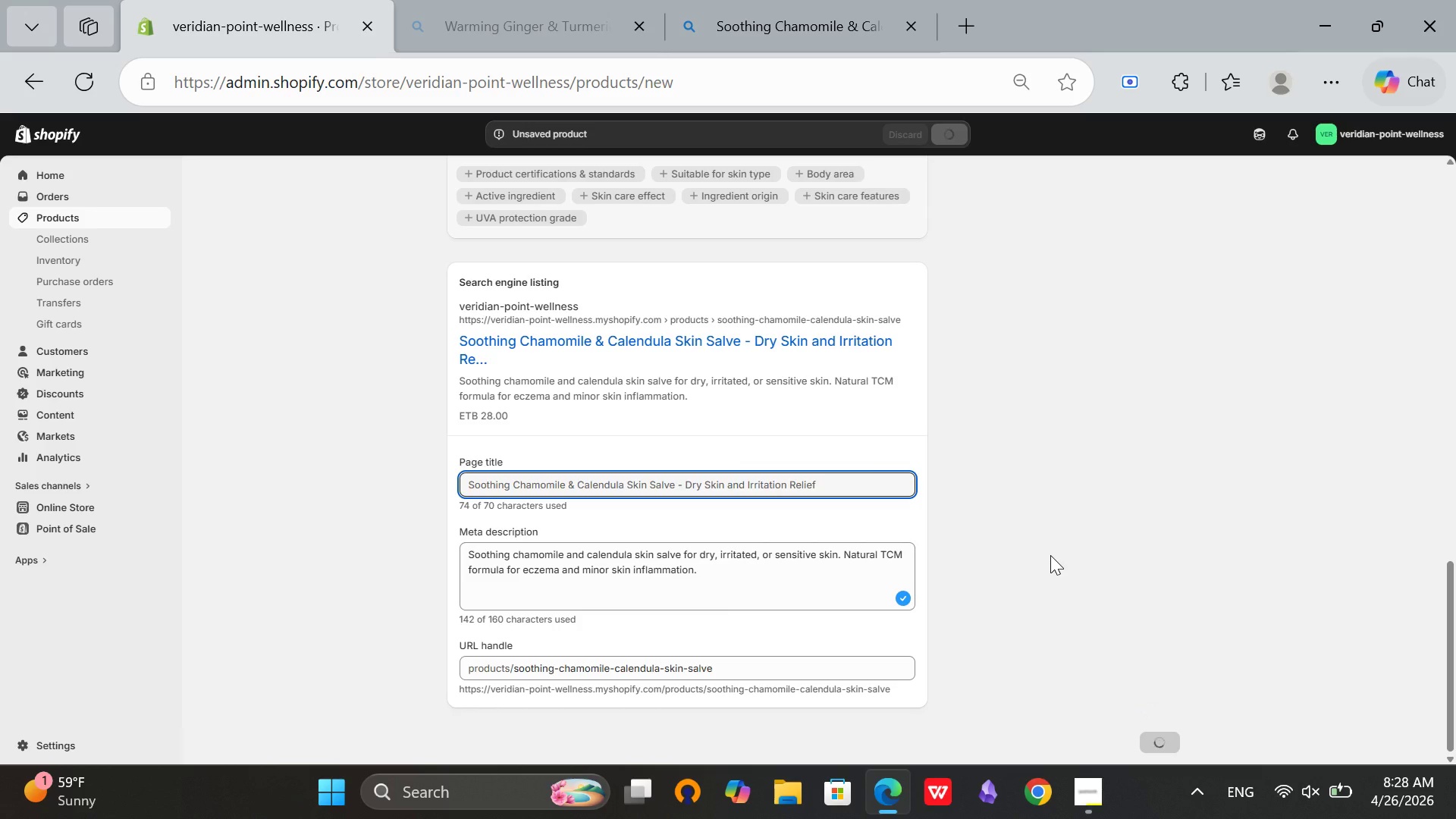 
left_click([1079, 799])